 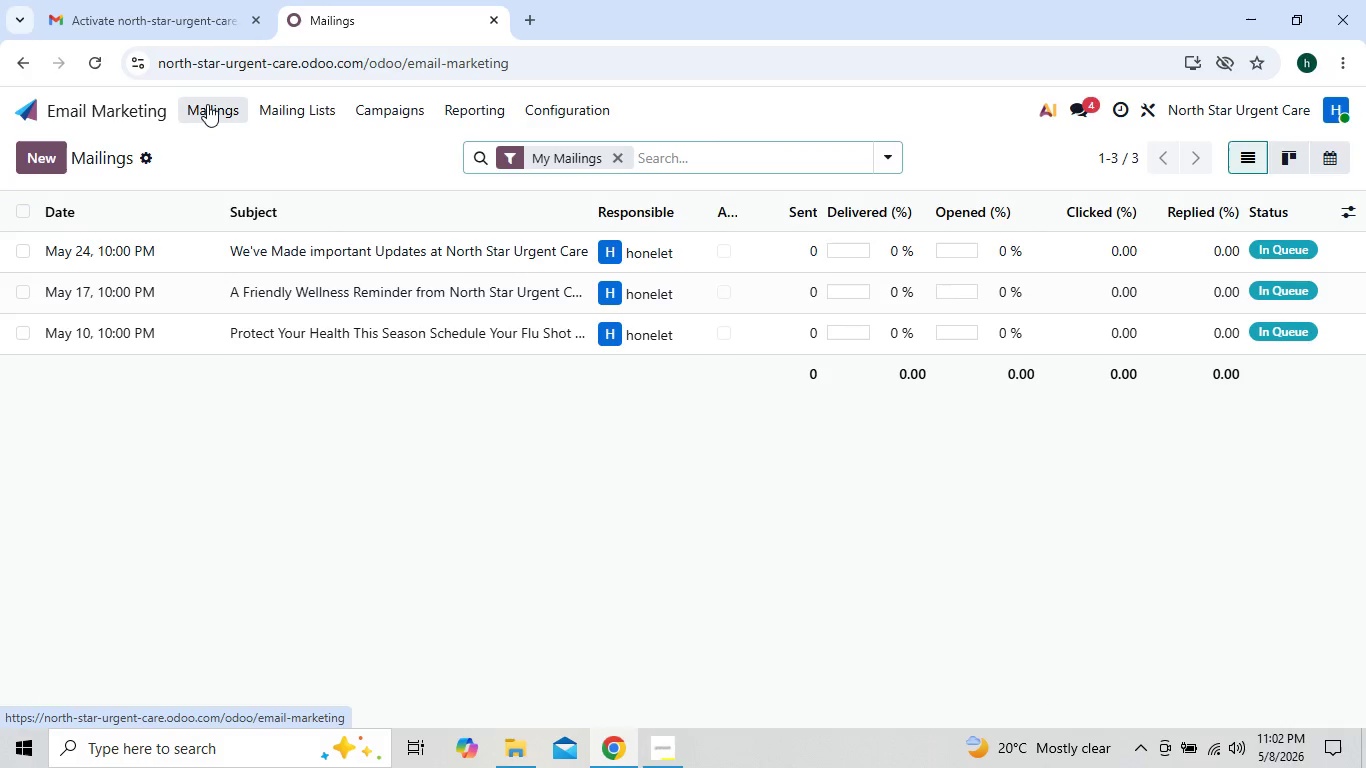 
left_click([333, 334])
 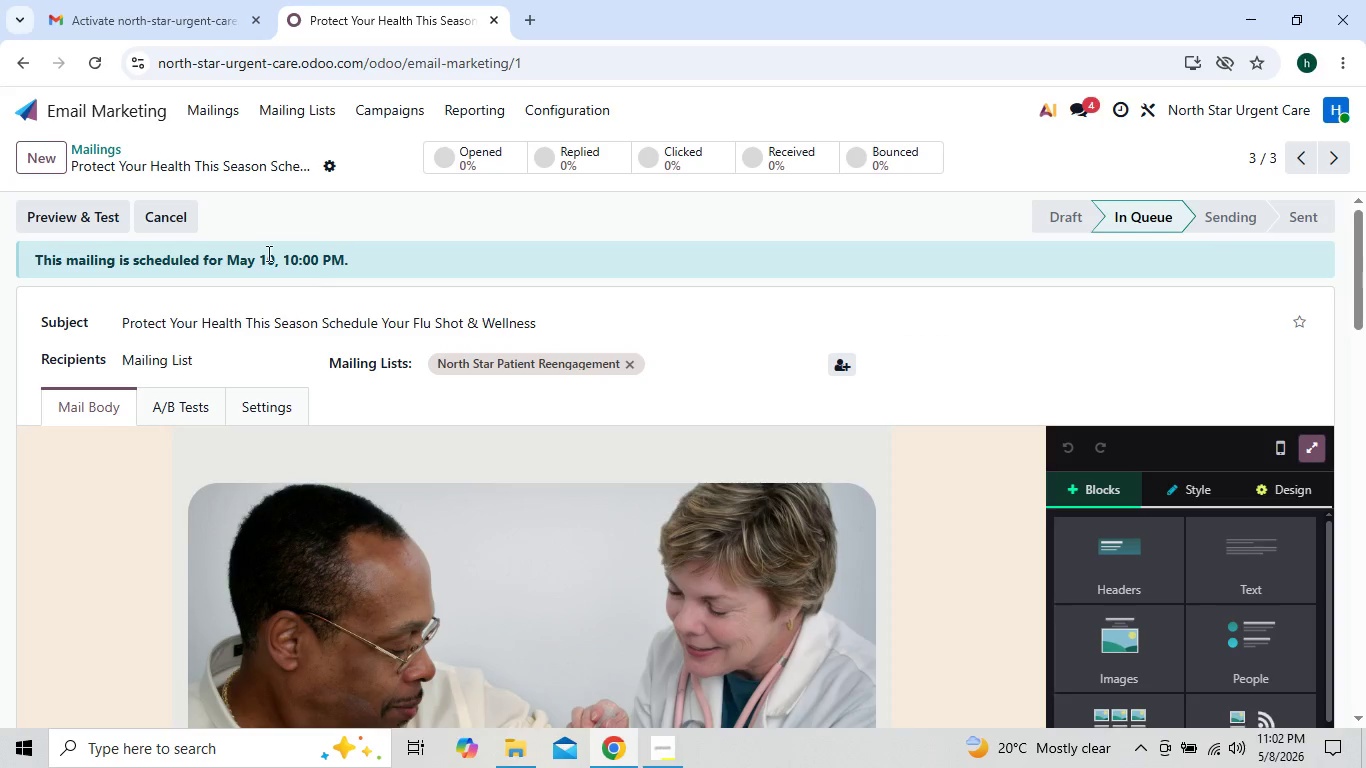 
left_click([84, 222])
 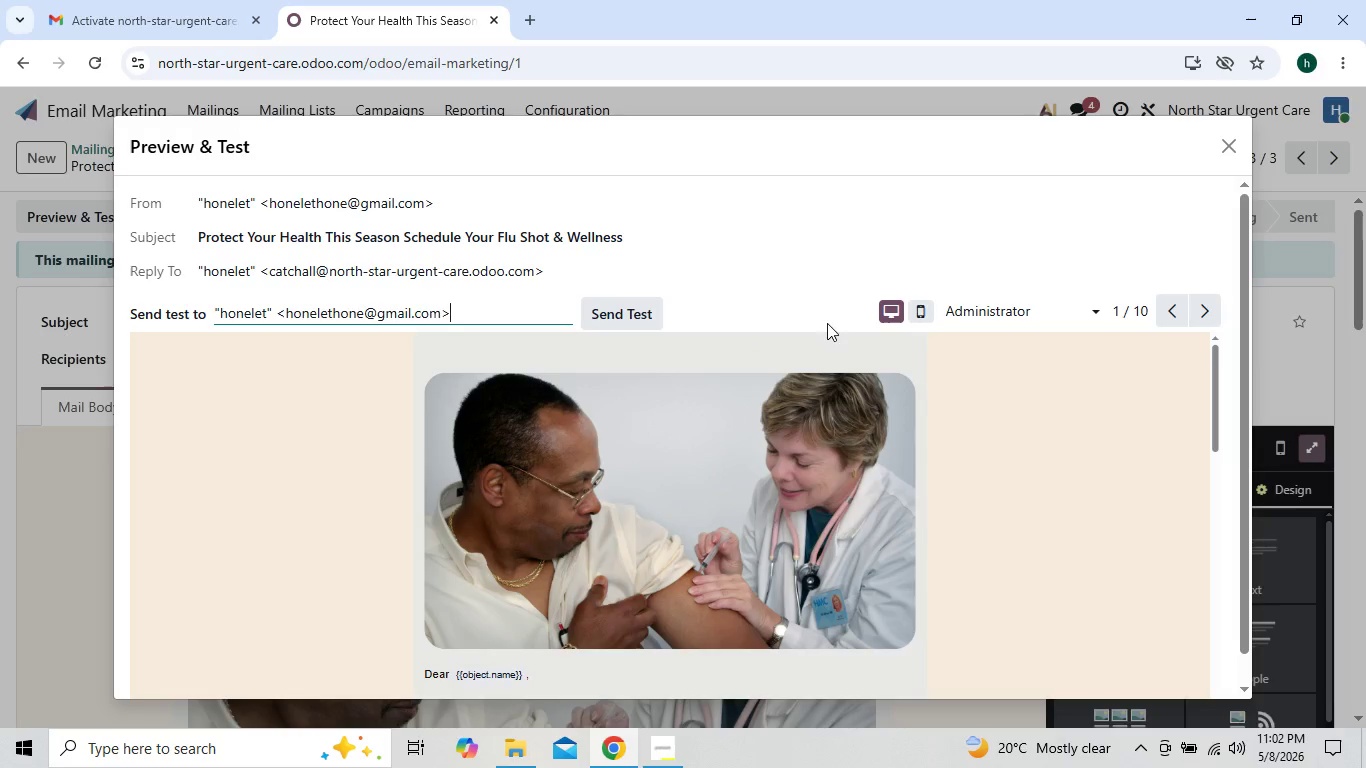 
left_click([923, 307])
 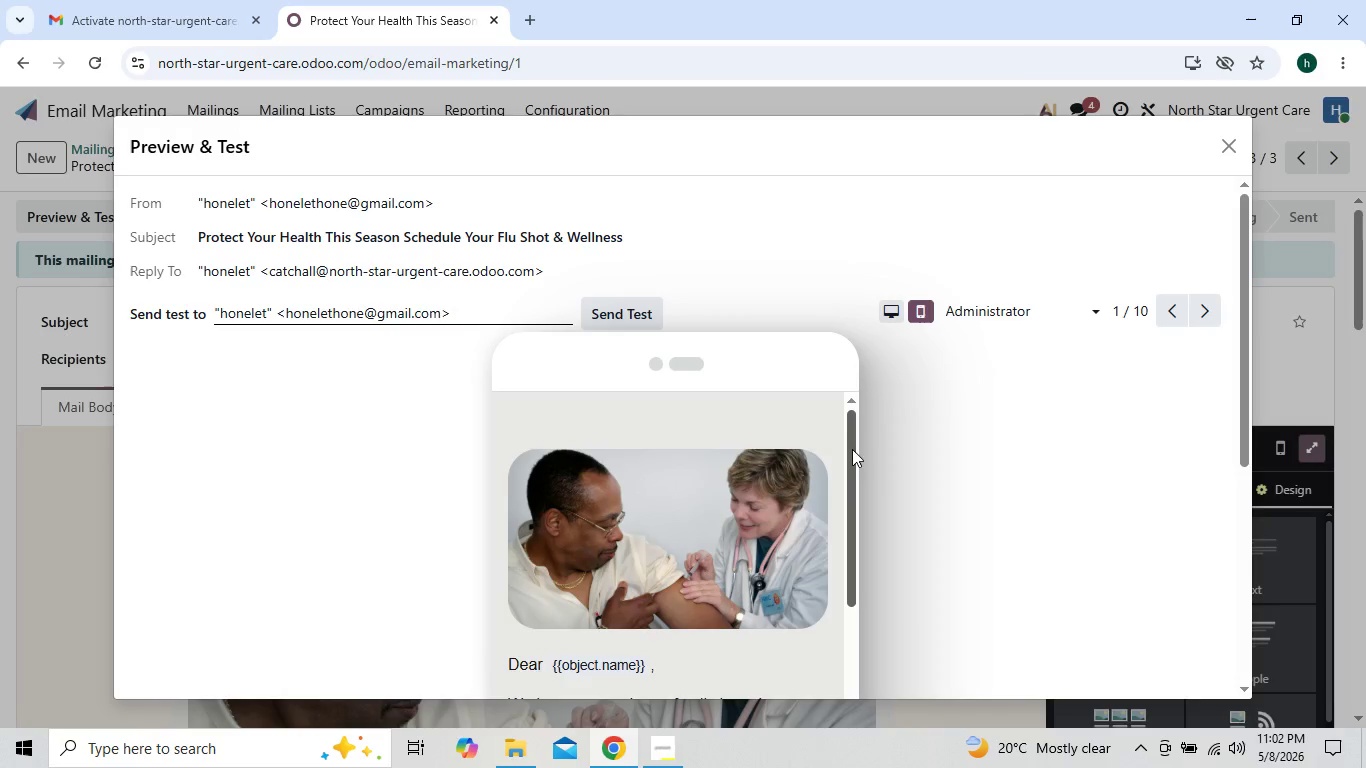 
left_click_drag(start_coordinate=[847, 451], to_coordinate=[847, 494])
 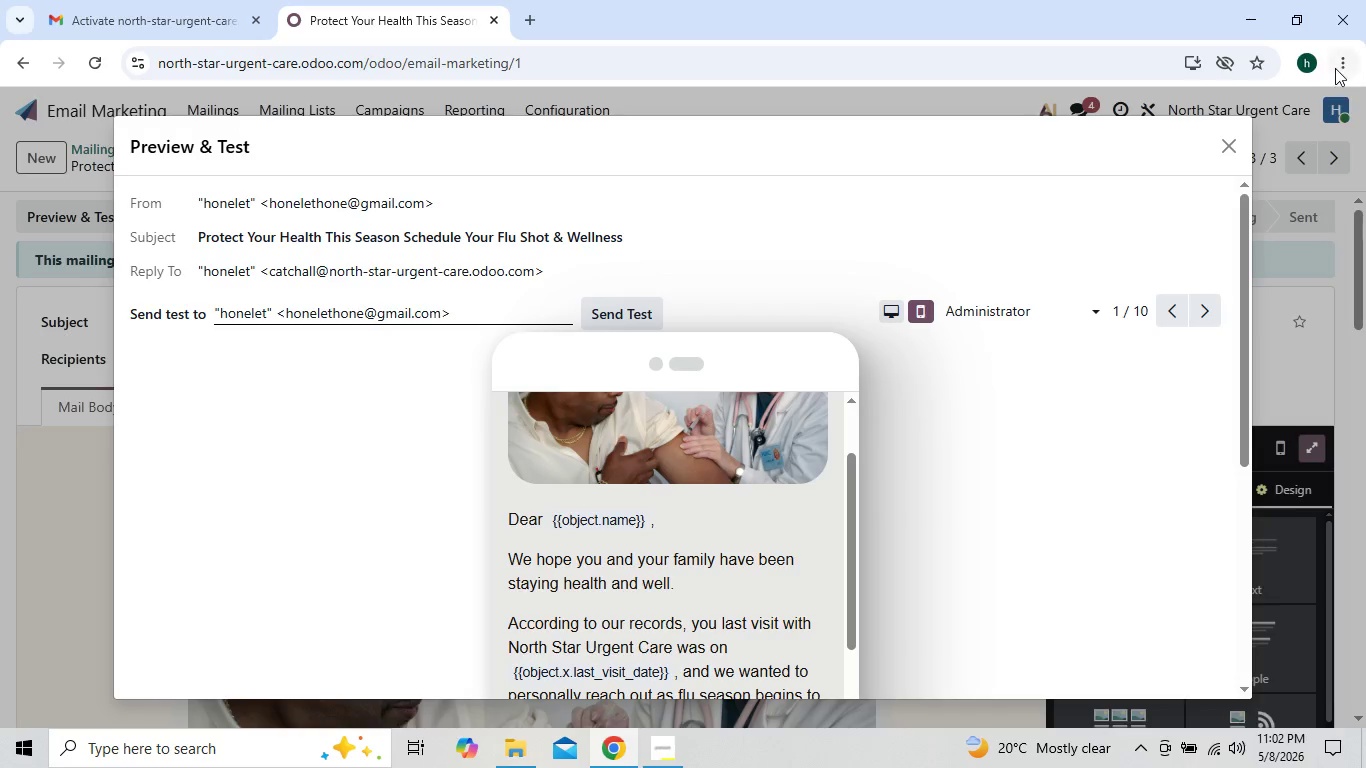 
left_click([1339, 65])
 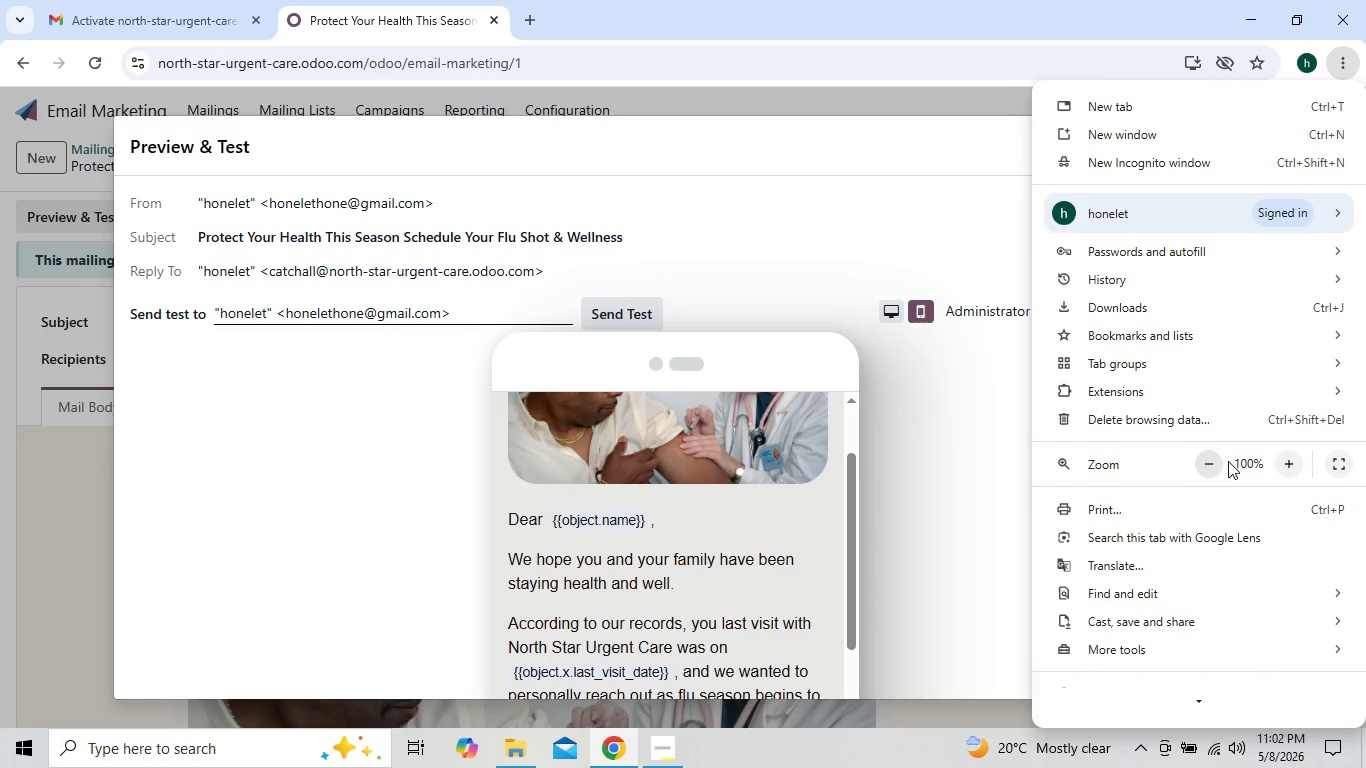 
double_click([1218, 463])
 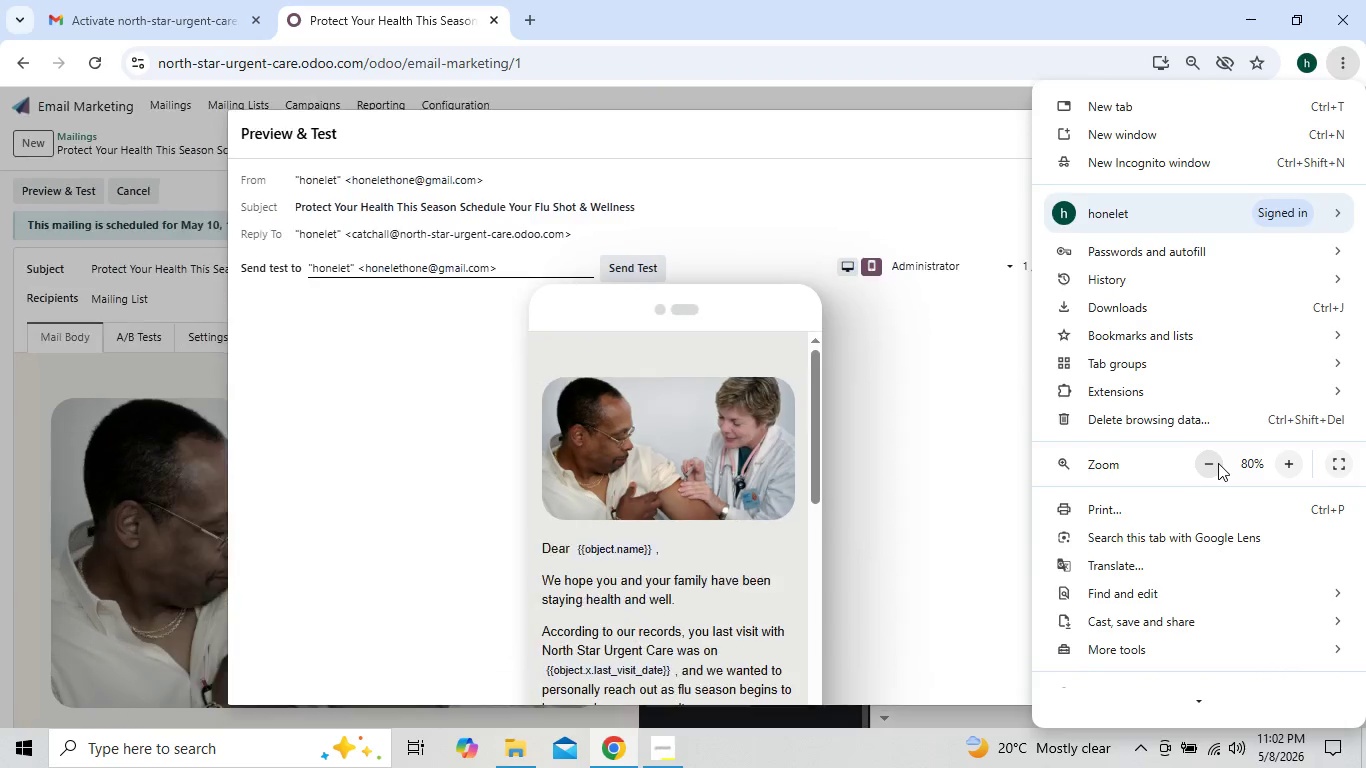 
double_click([1218, 463])
 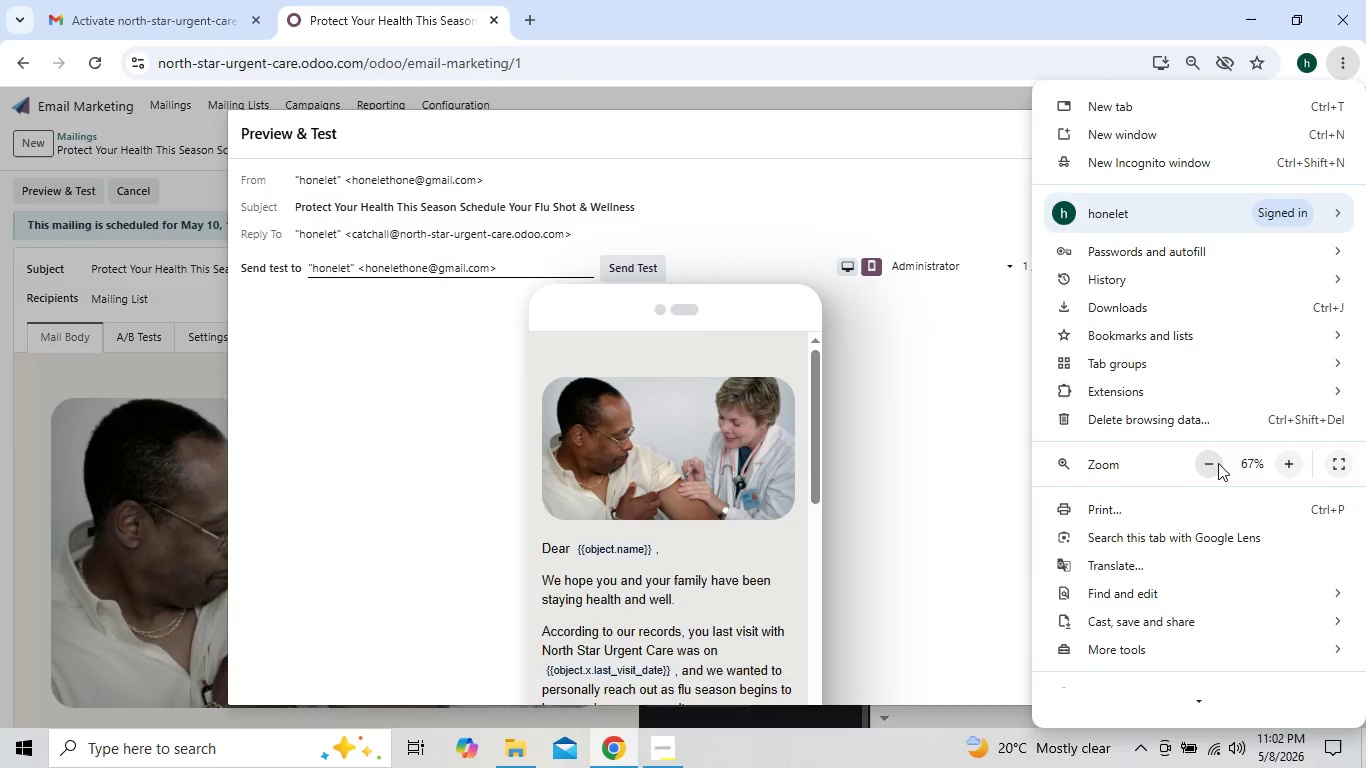 
triple_click([1218, 463])
 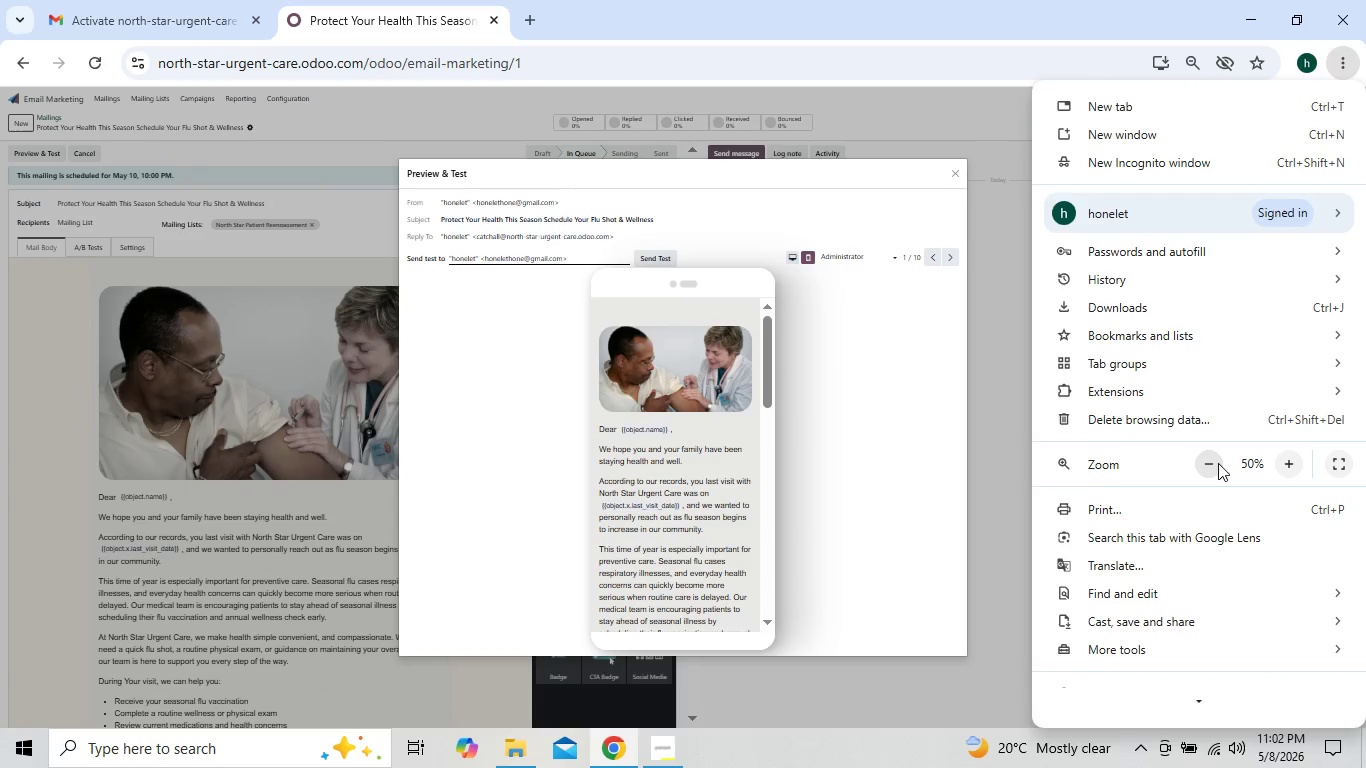 
left_click([1218, 463])
 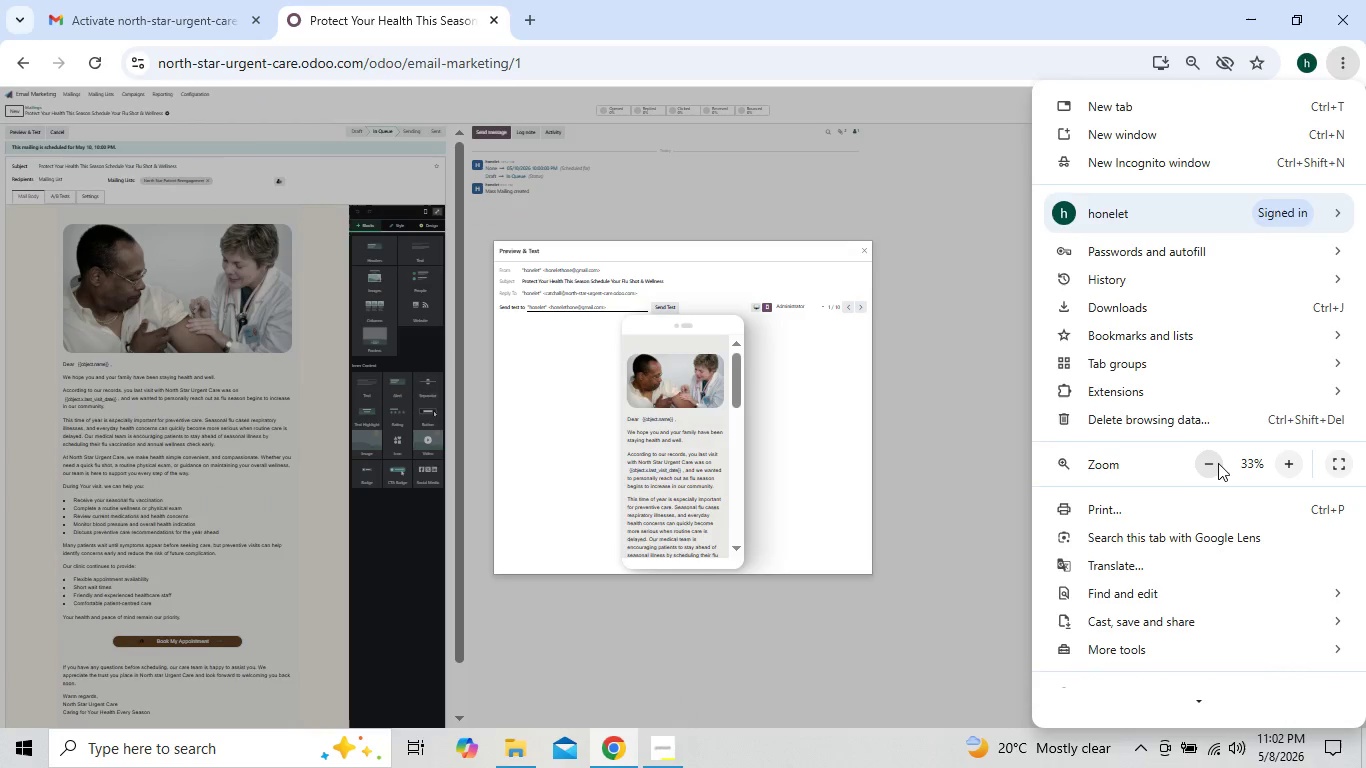 
wait(5.25)
 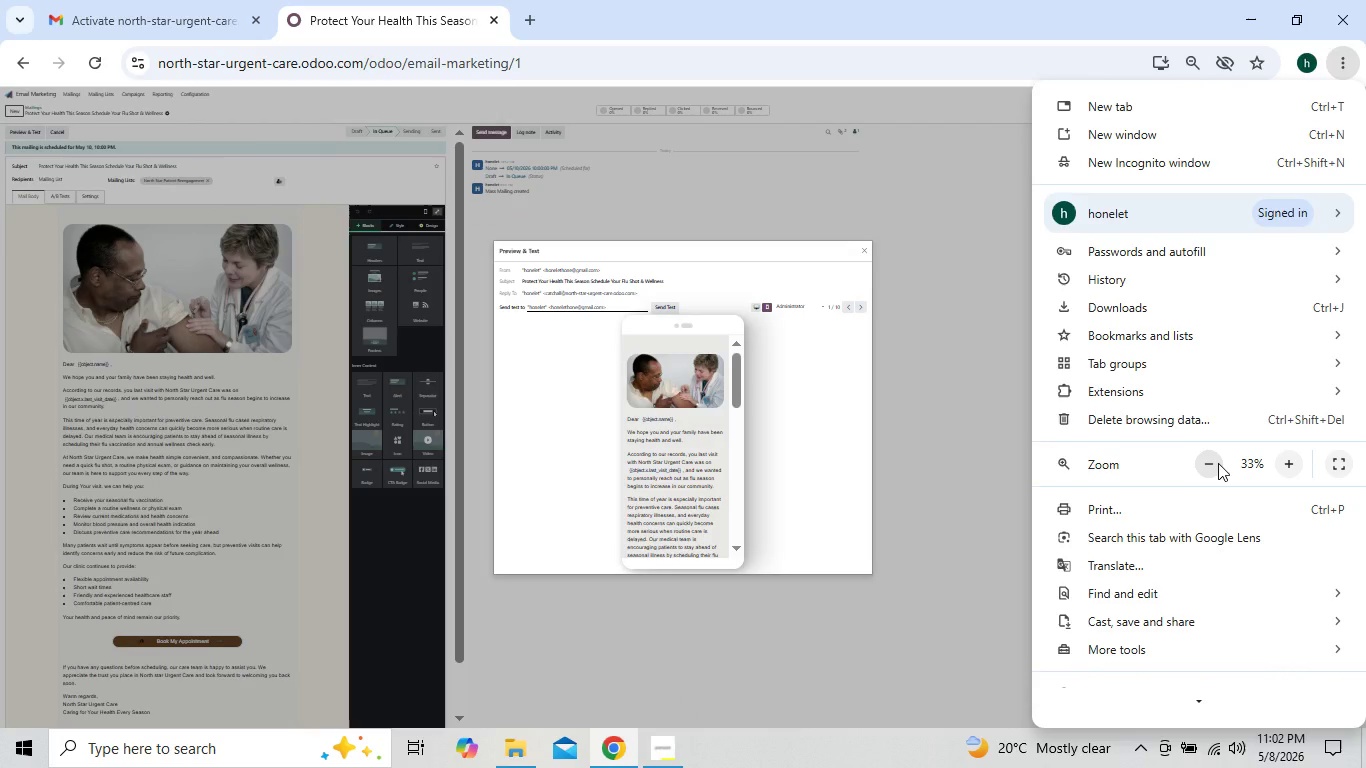 
left_click([1288, 463])
 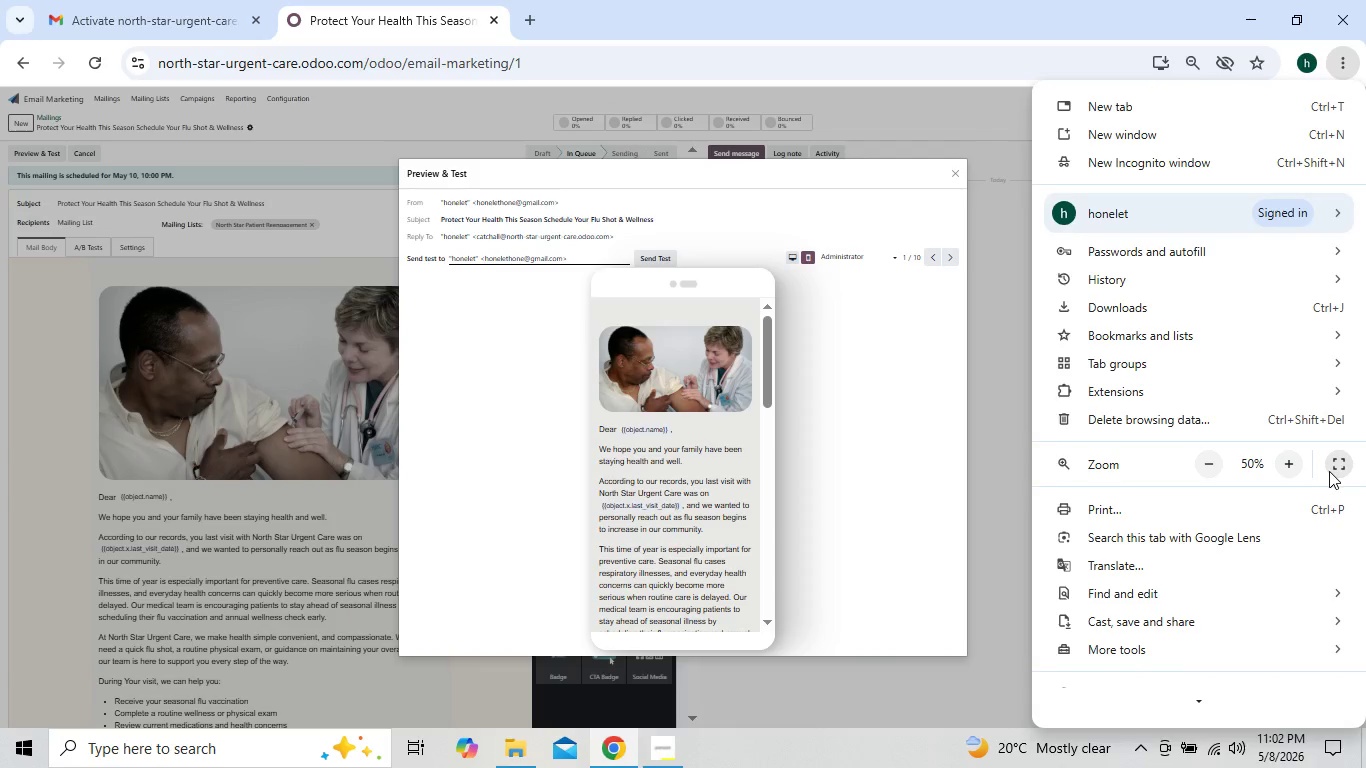 
left_click([1340, 466])
 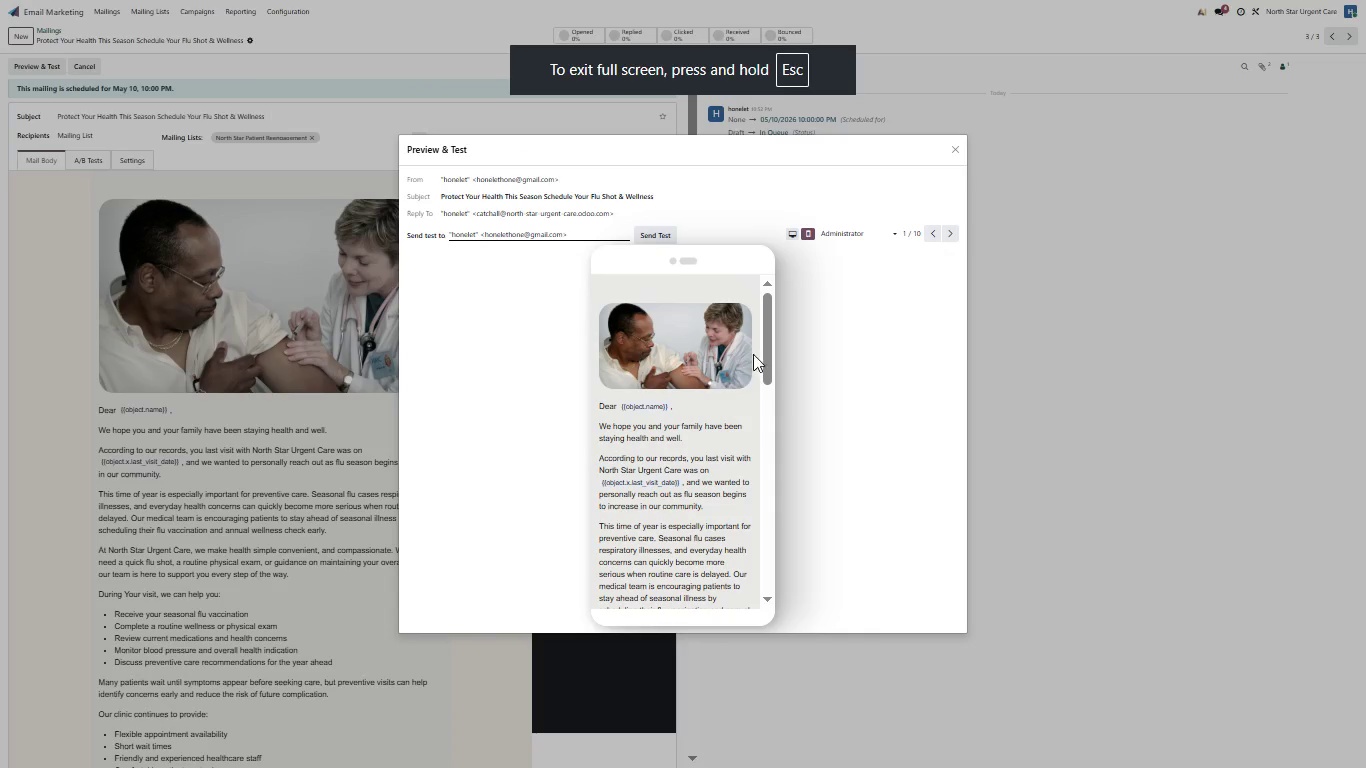 
left_click_drag(start_coordinate=[763, 352], to_coordinate=[765, 363])
 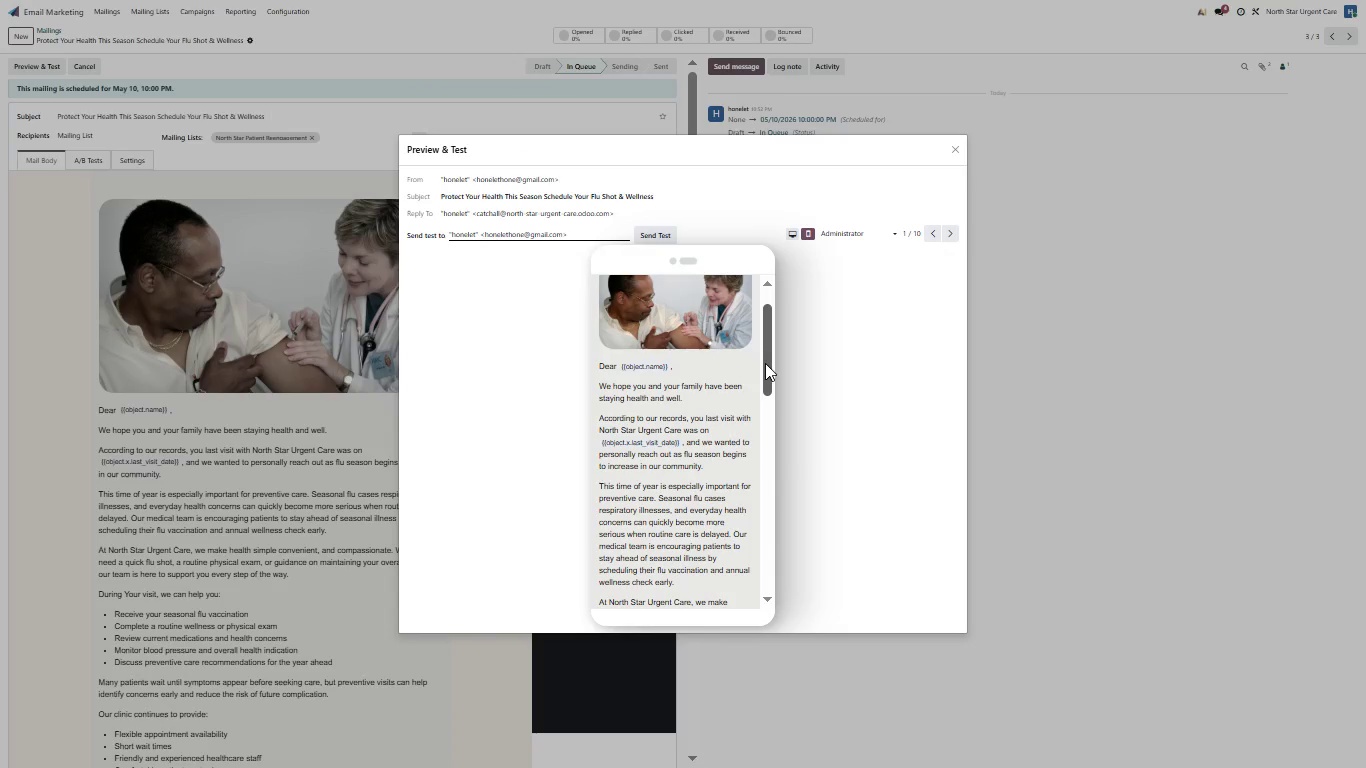 
wait(6.5)
 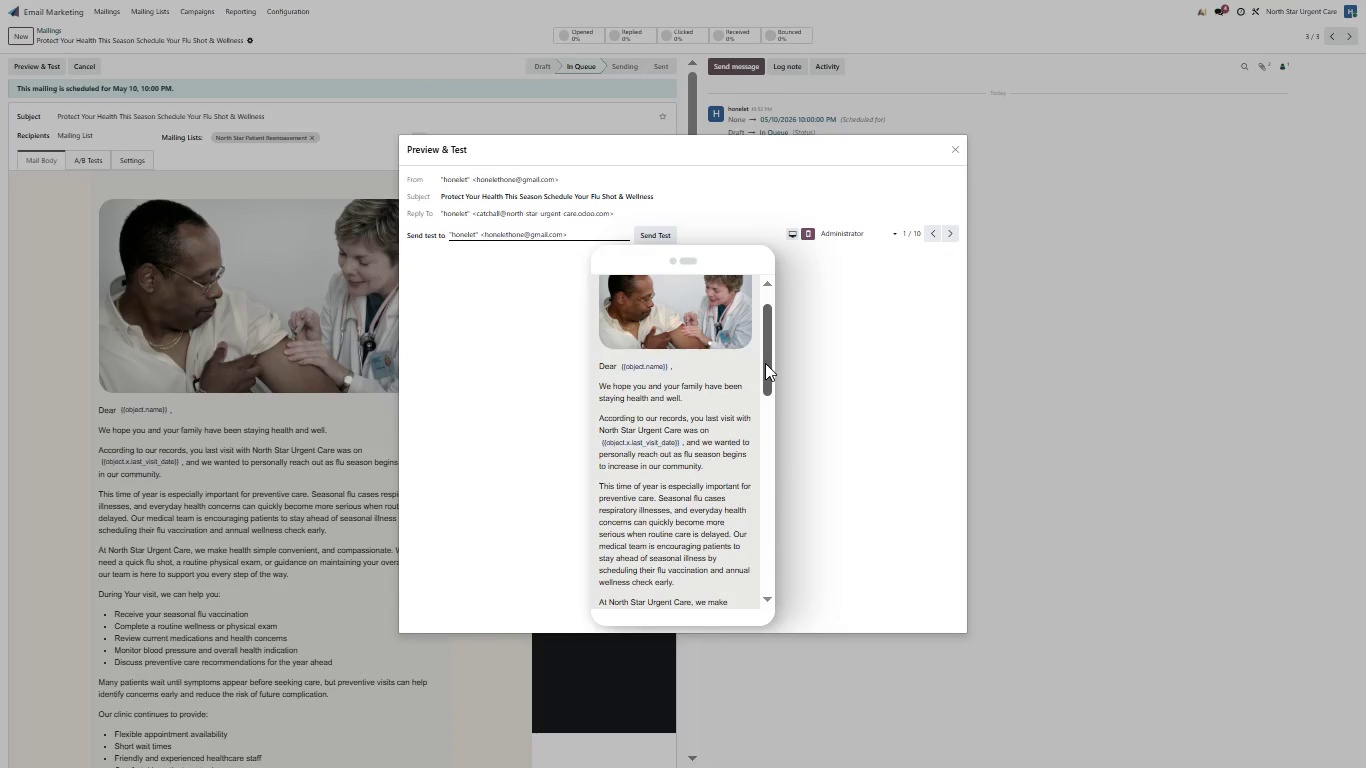 
key(Meta+PrintScreen)
 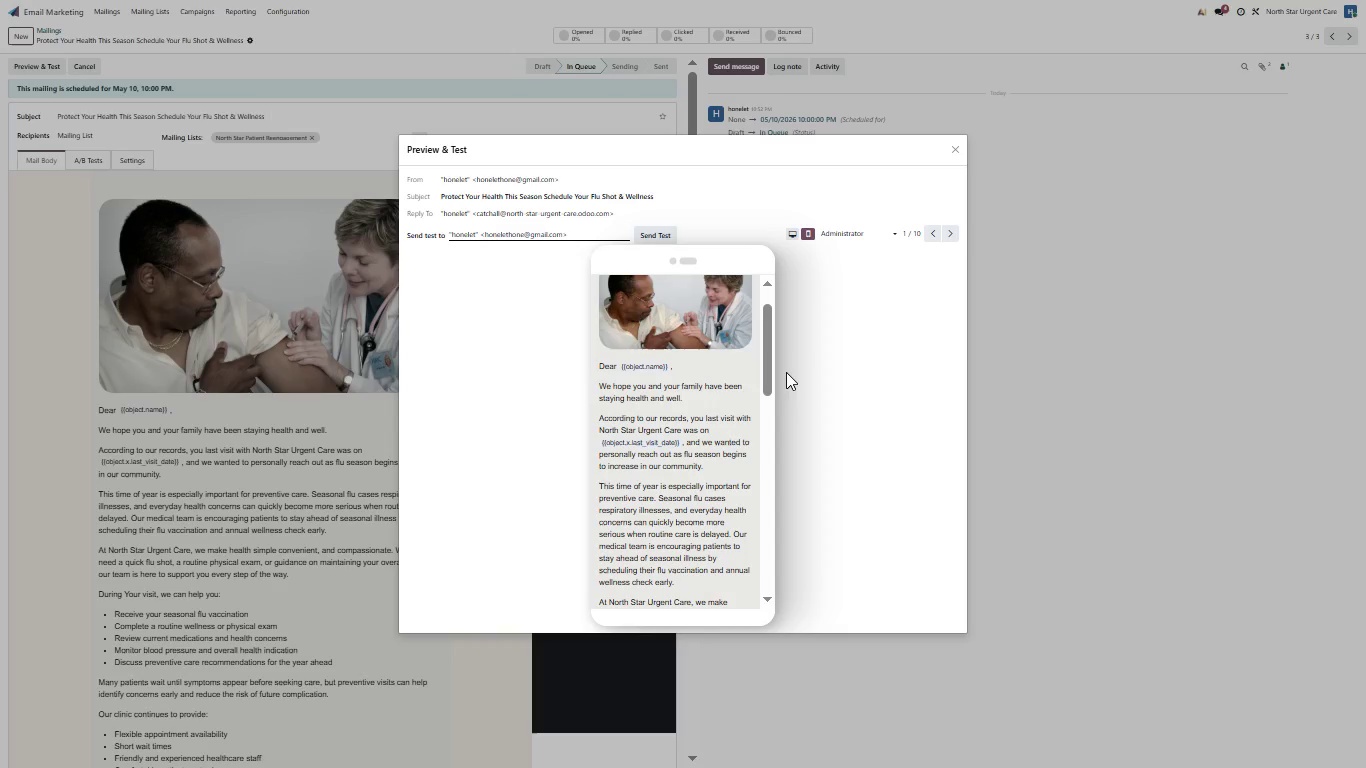 
wait(12.19)
 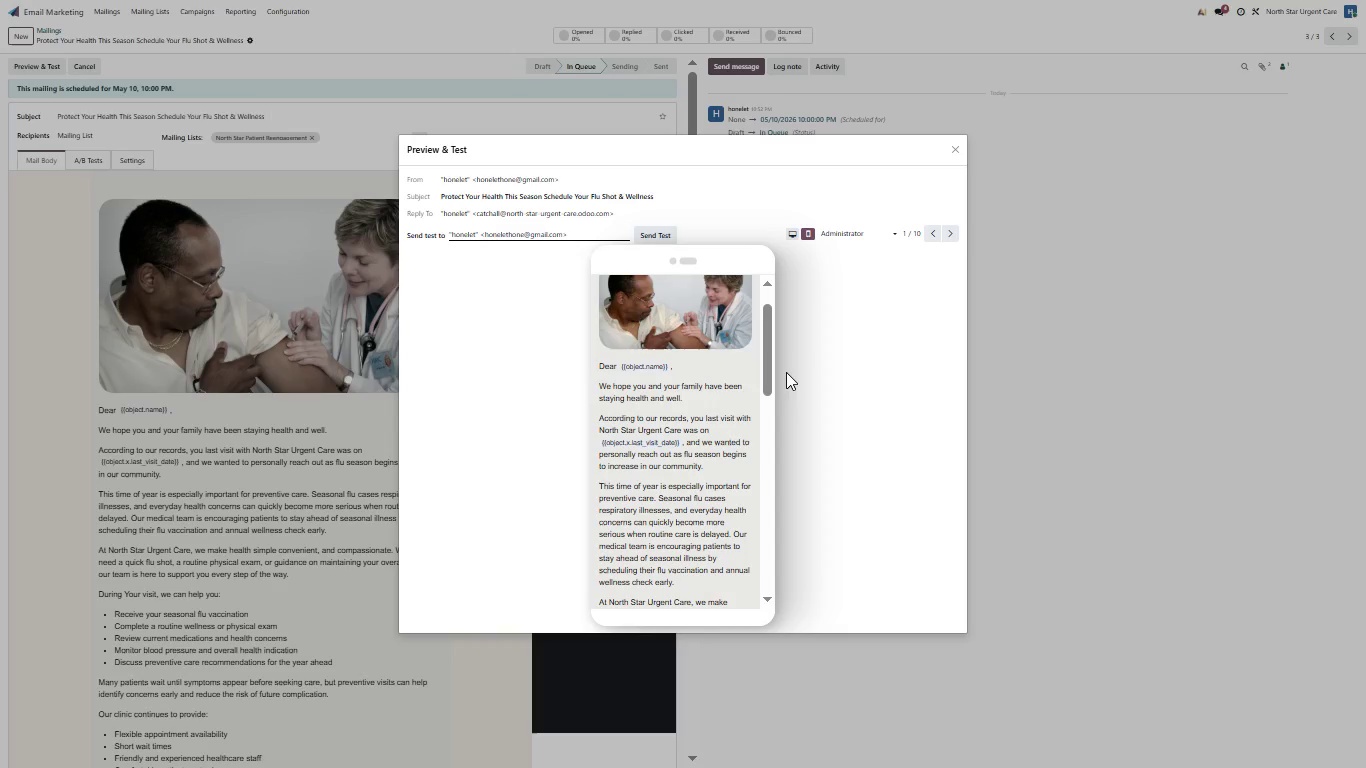 
left_click([693, 74])
 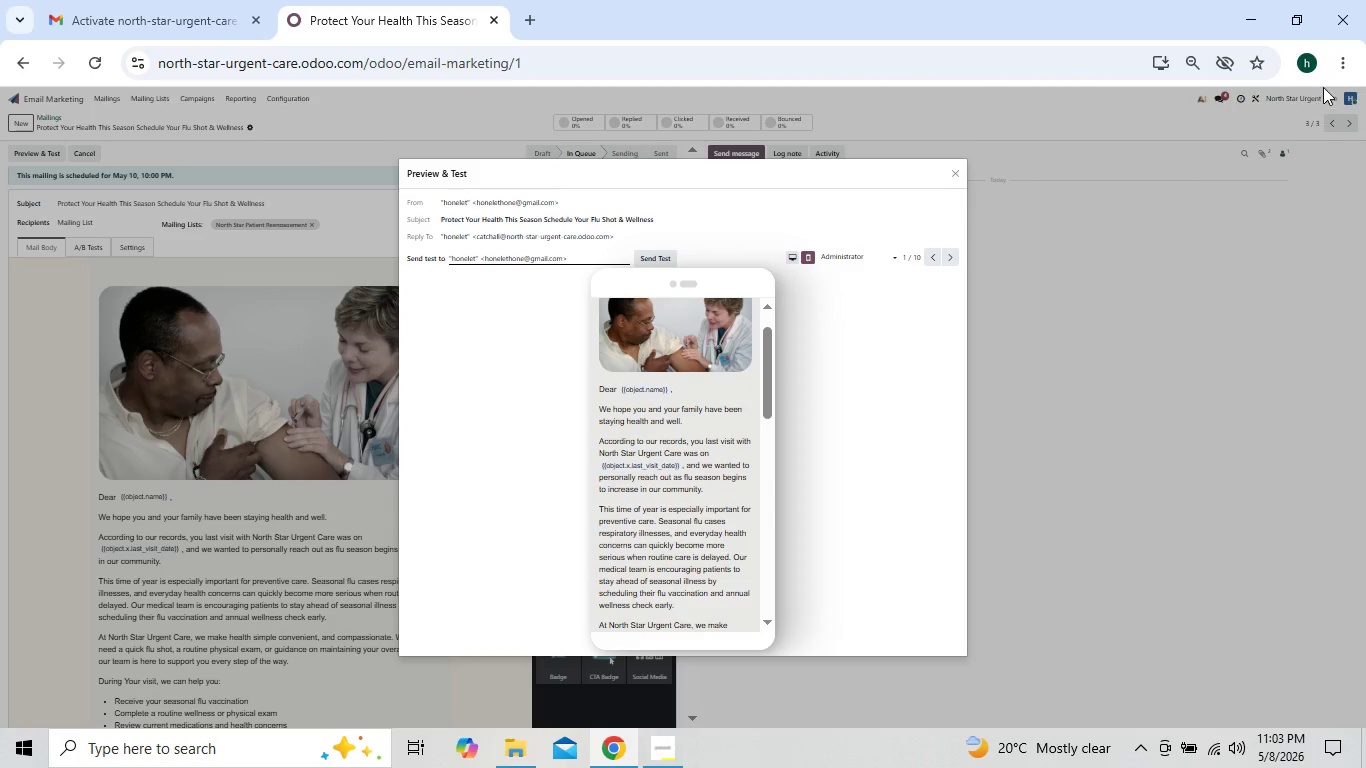 
left_click([1341, 60])
 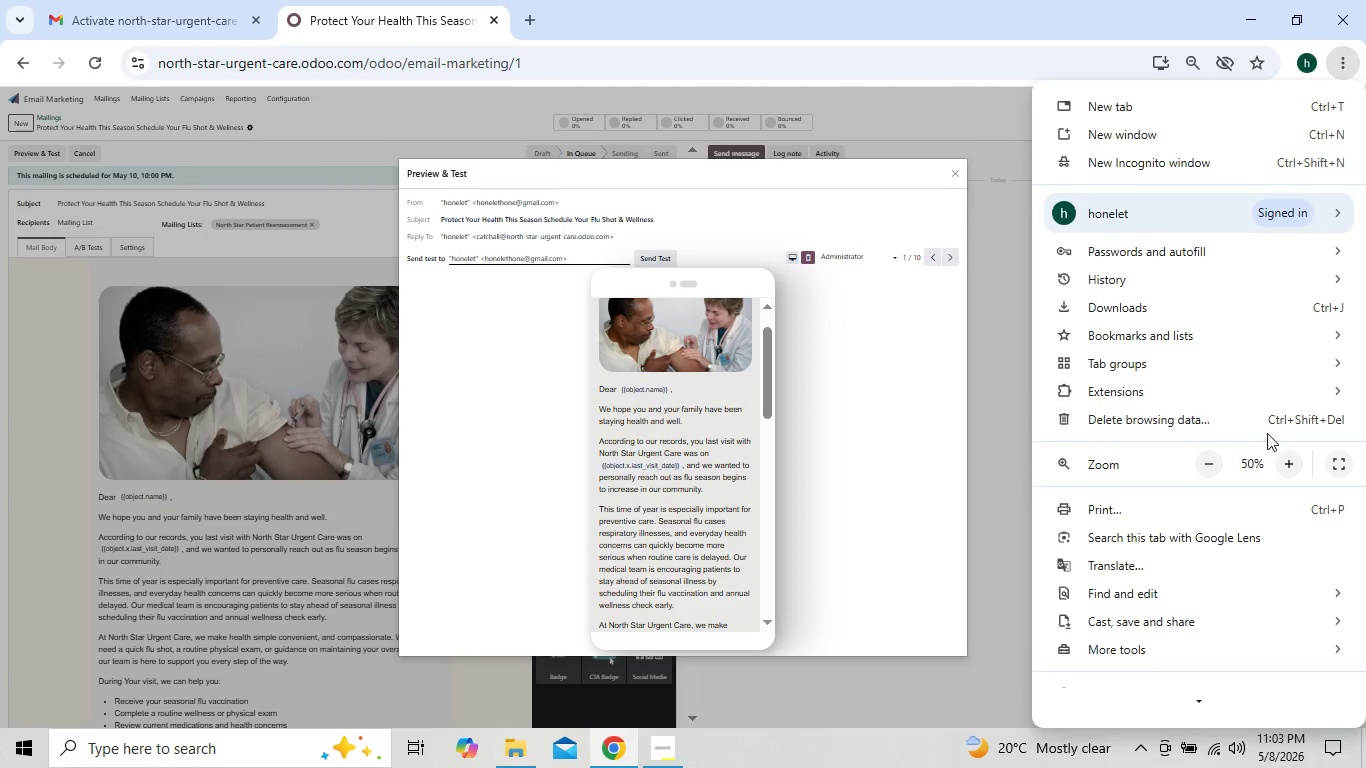 
left_click([1293, 462])
 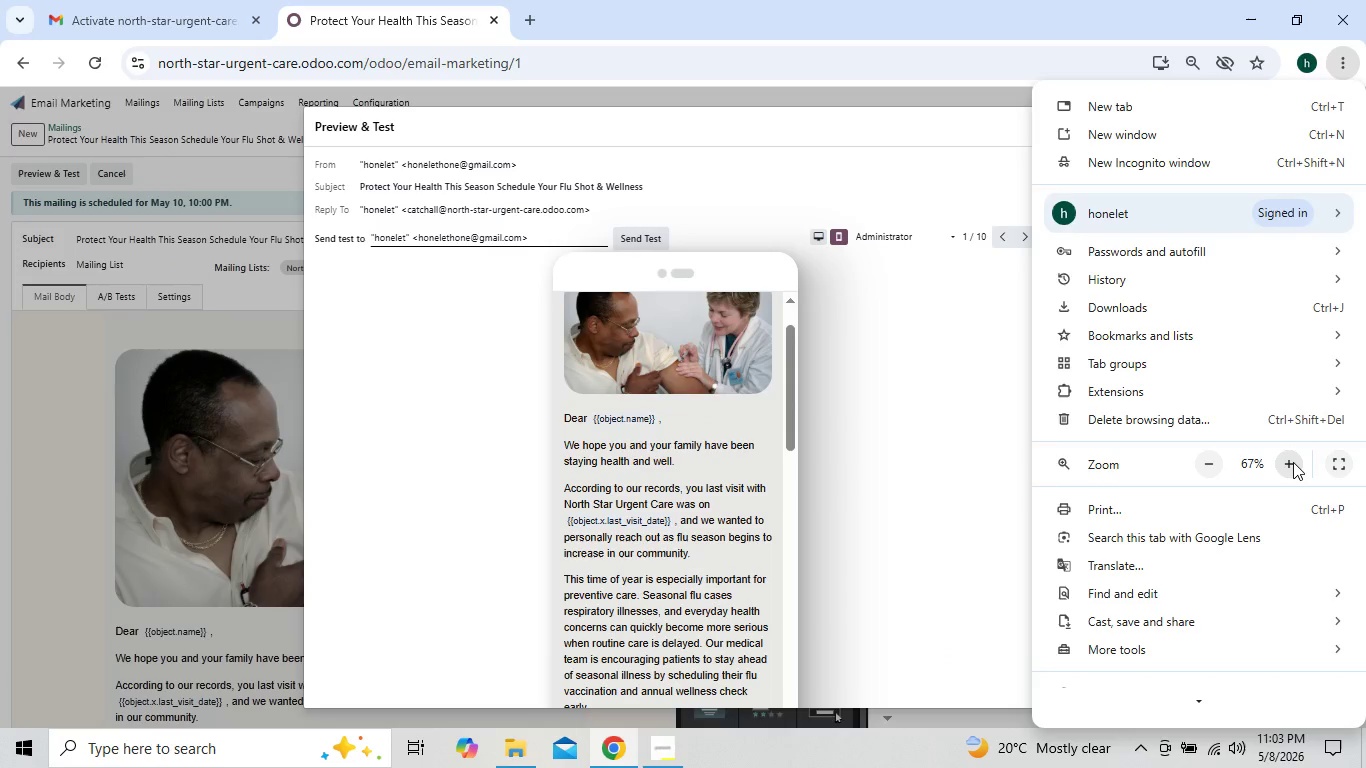 
left_click([1293, 462])
 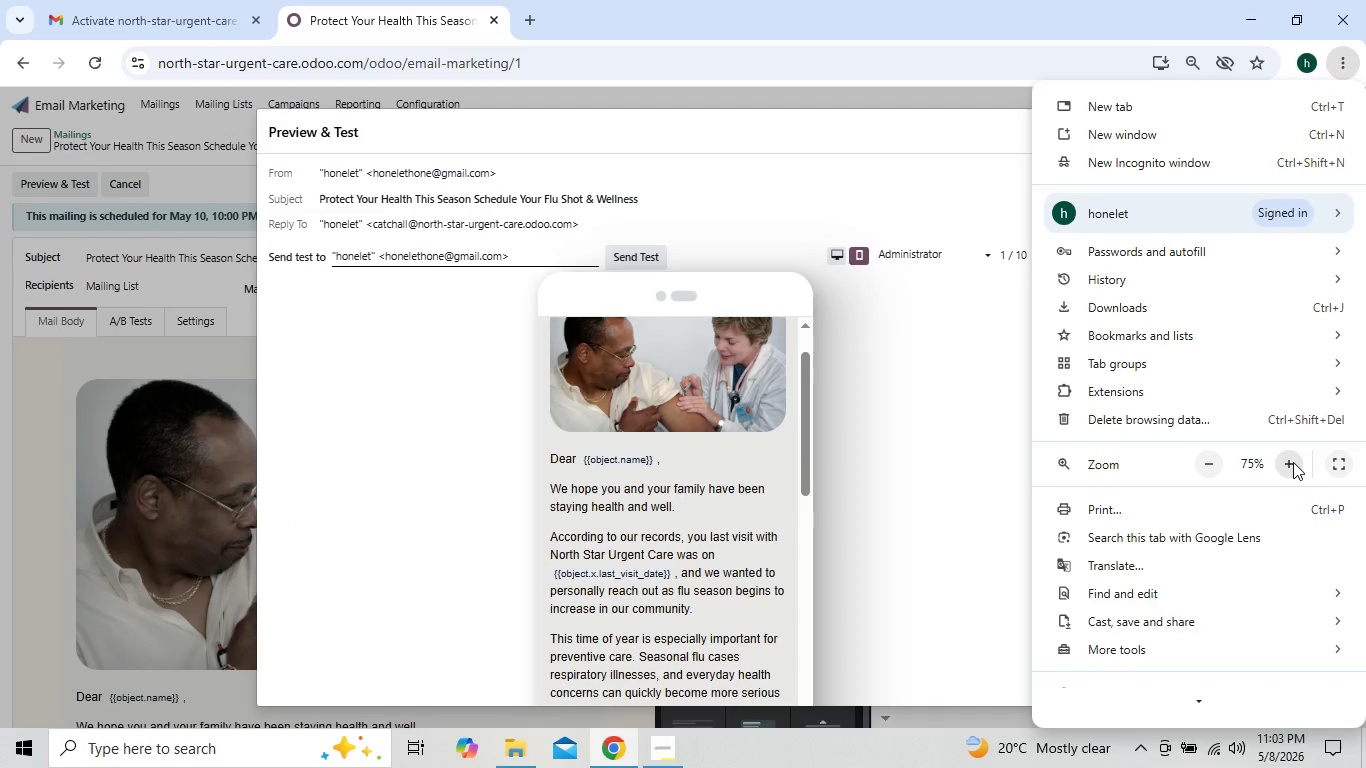 
left_click([1293, 462])
 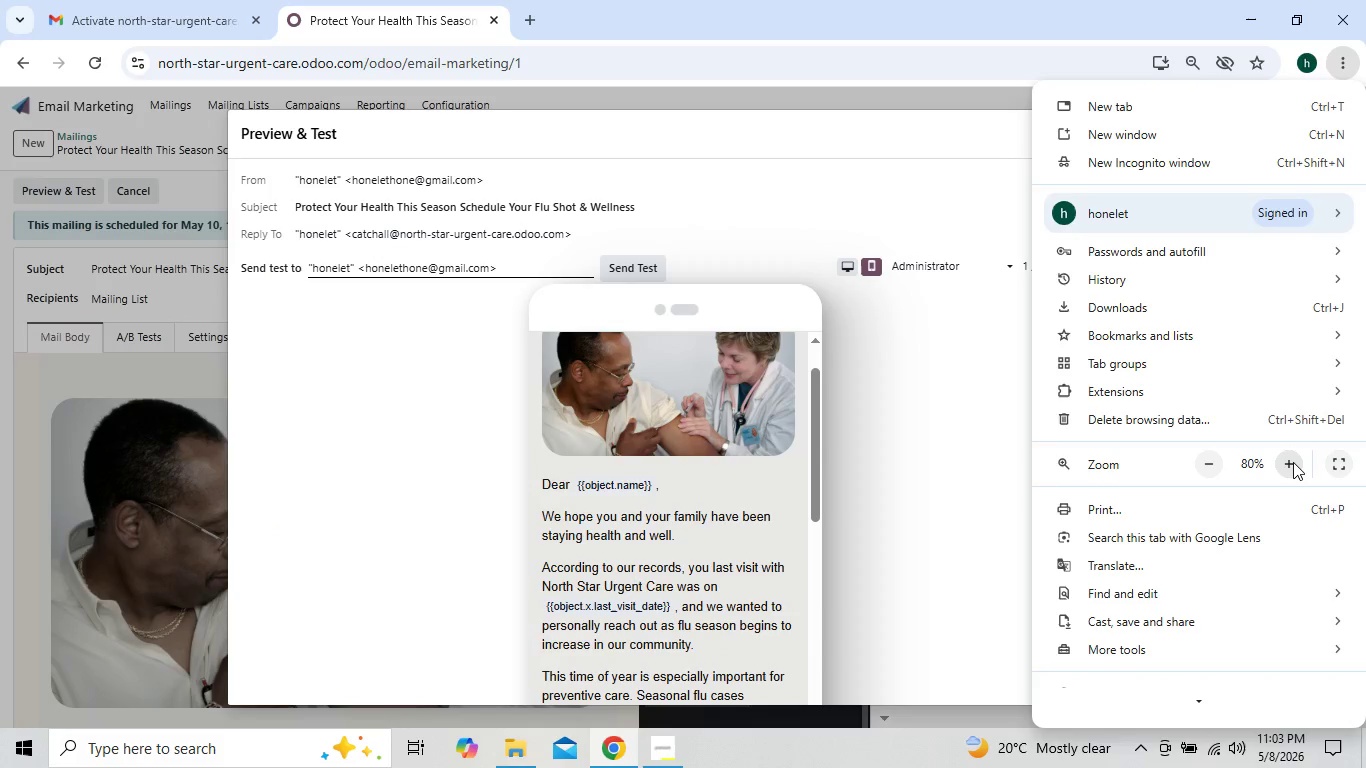 
left_click([1293, 462])